 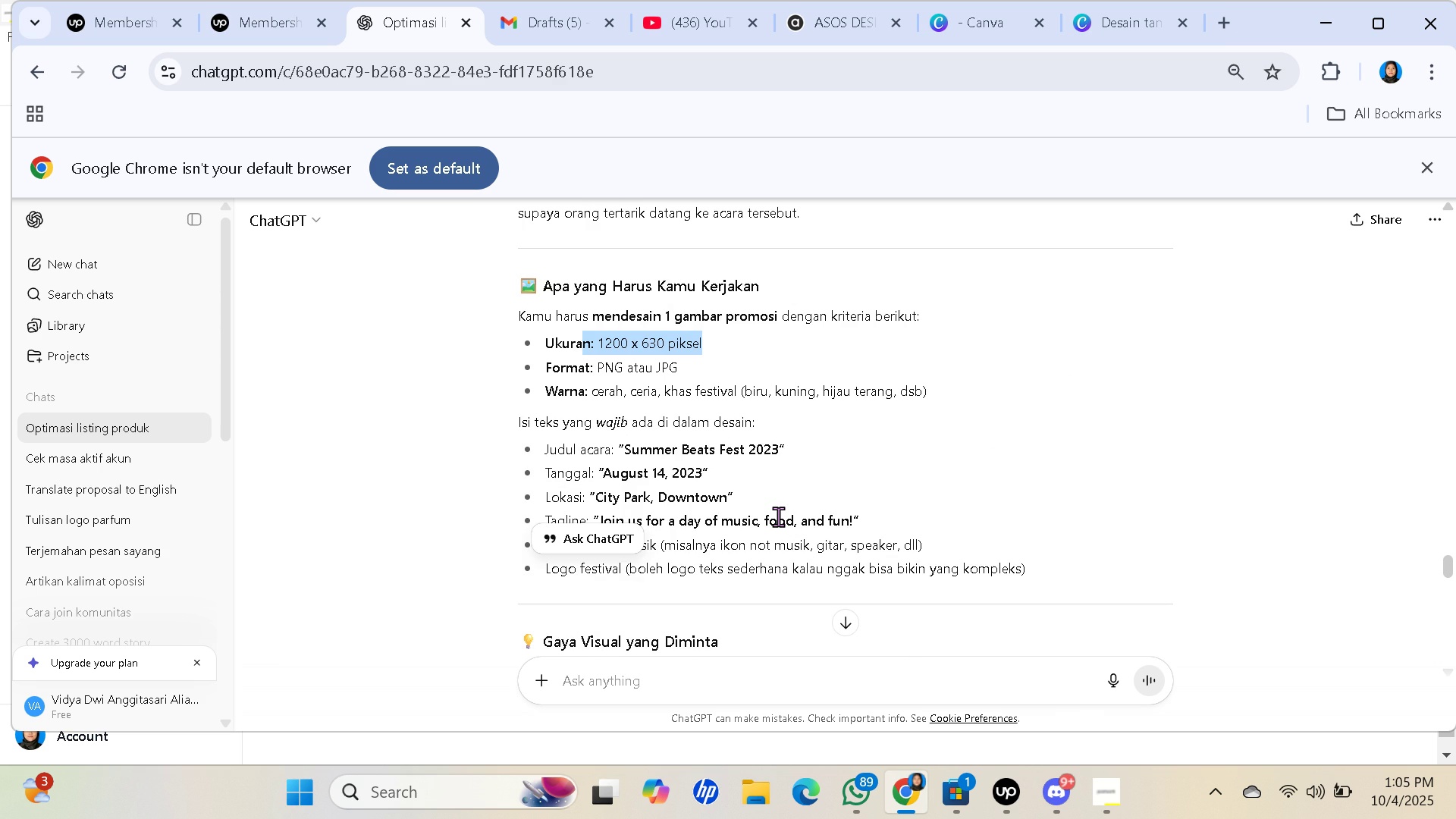 
scroll: coordinate [743, 635], scroll_direction: down, amount: 7.0
 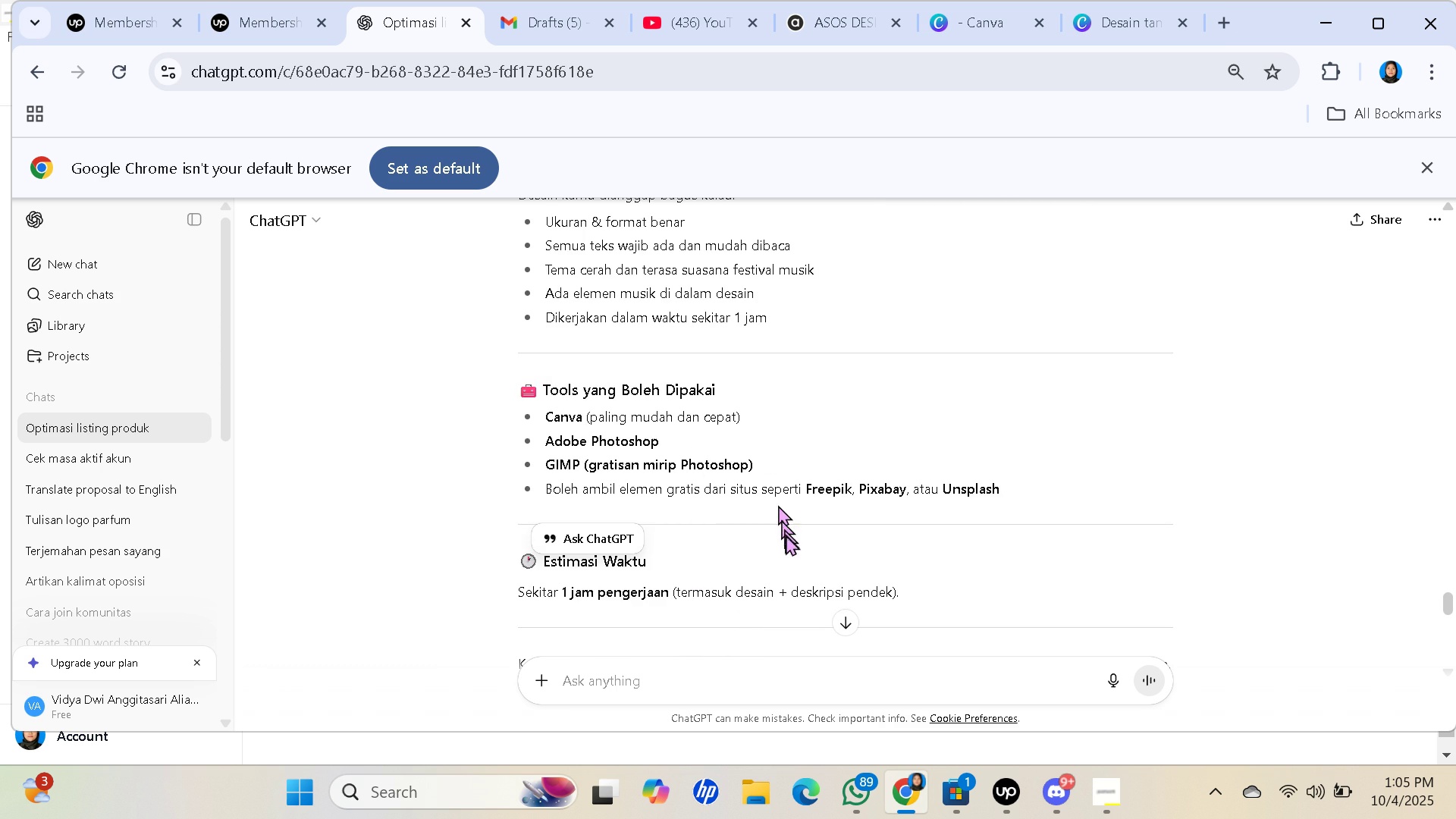 
scroll: coordinate [760, 606], scroll_direction: down, amount: 2.0
 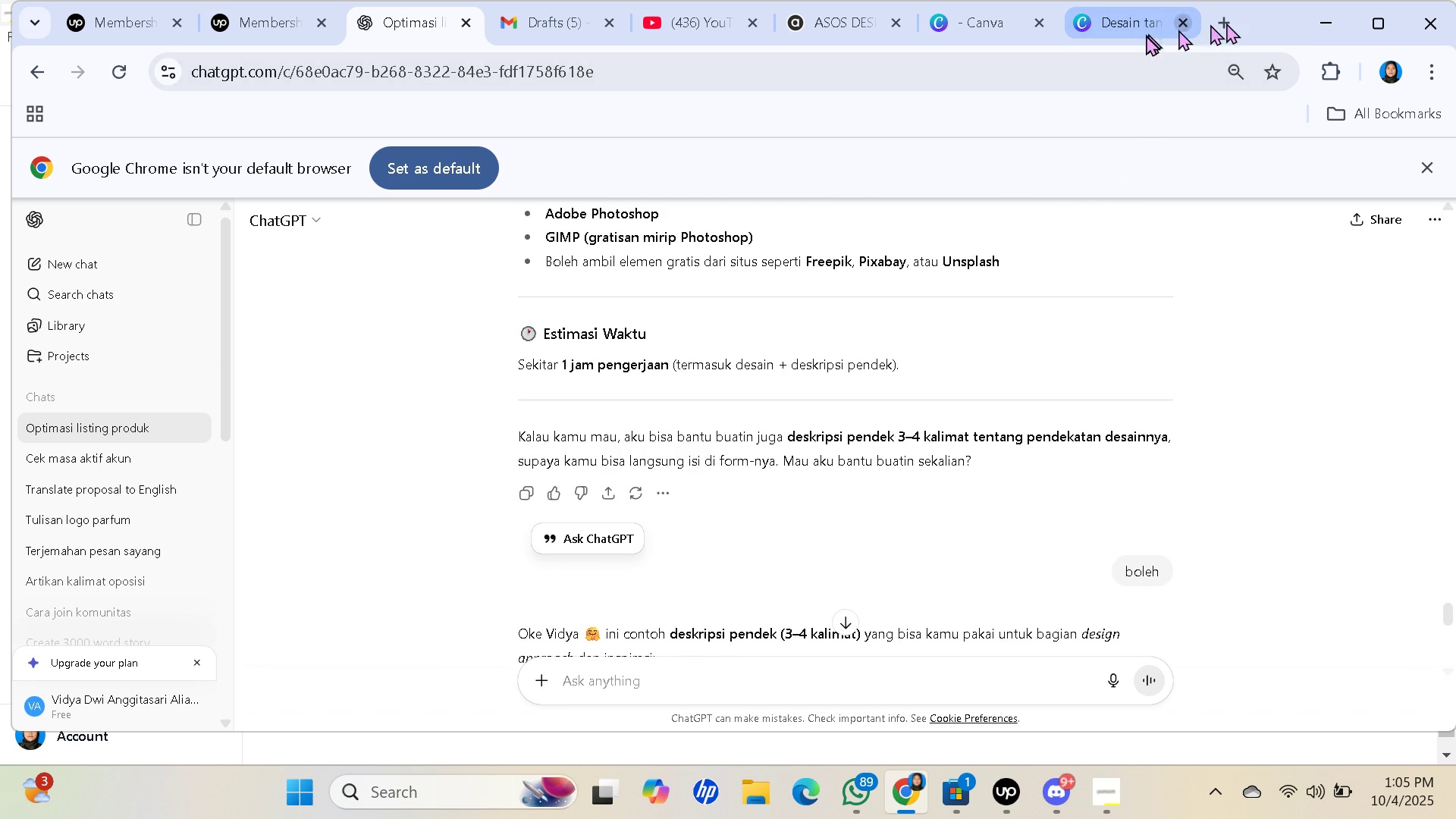 
left_click([1226, 22])
 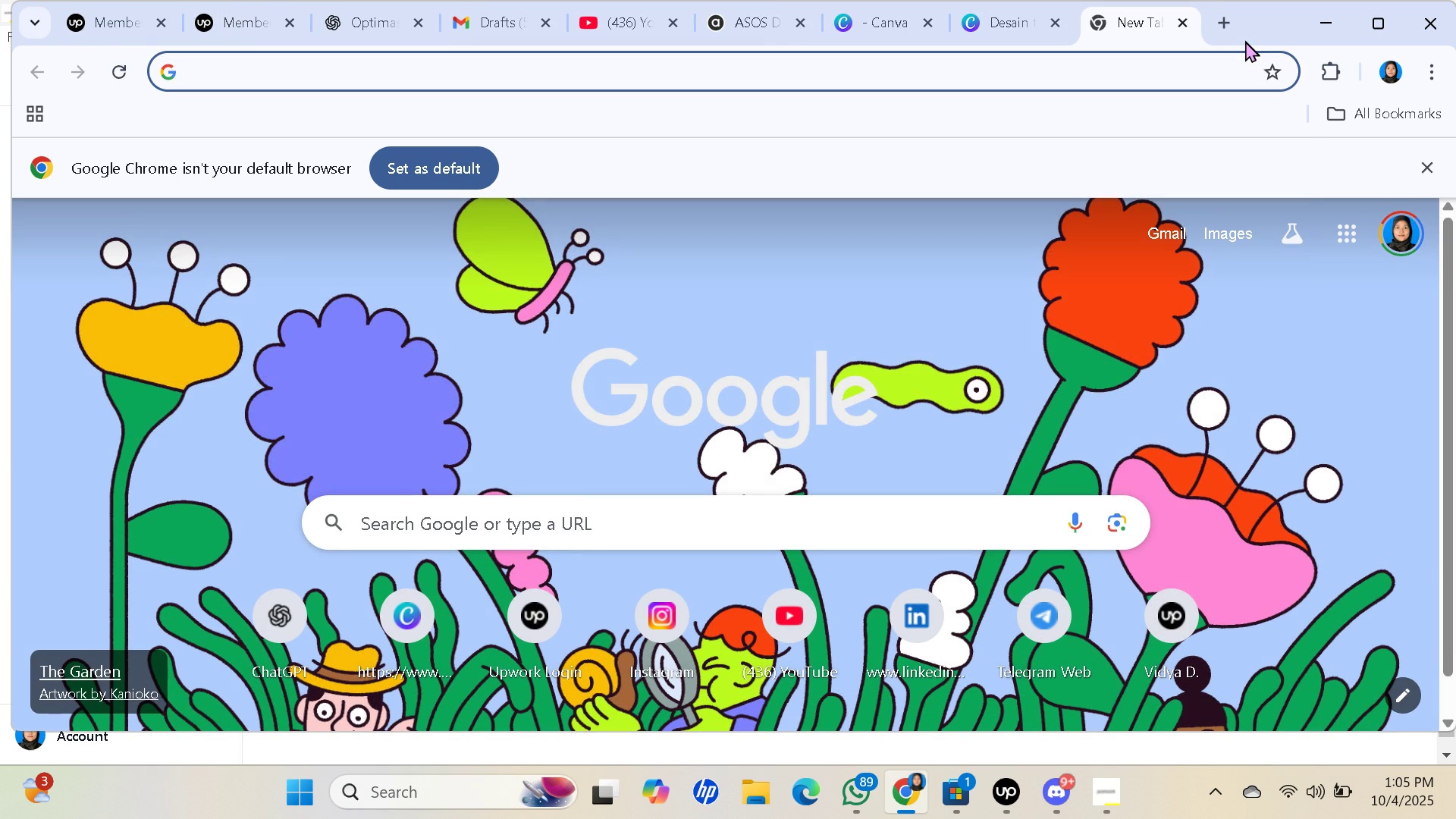 
type(pexels)
 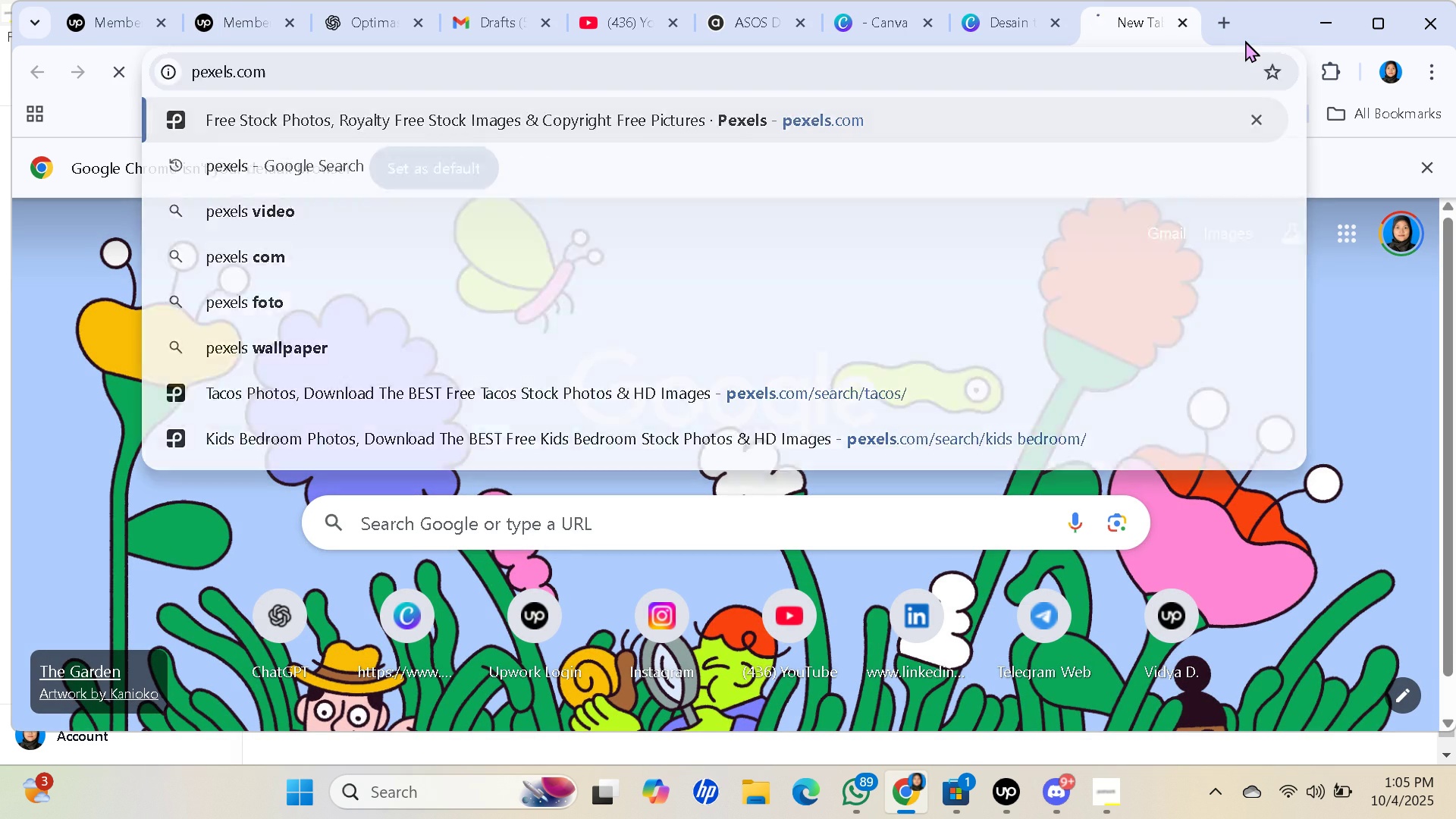 
key(Enter)
 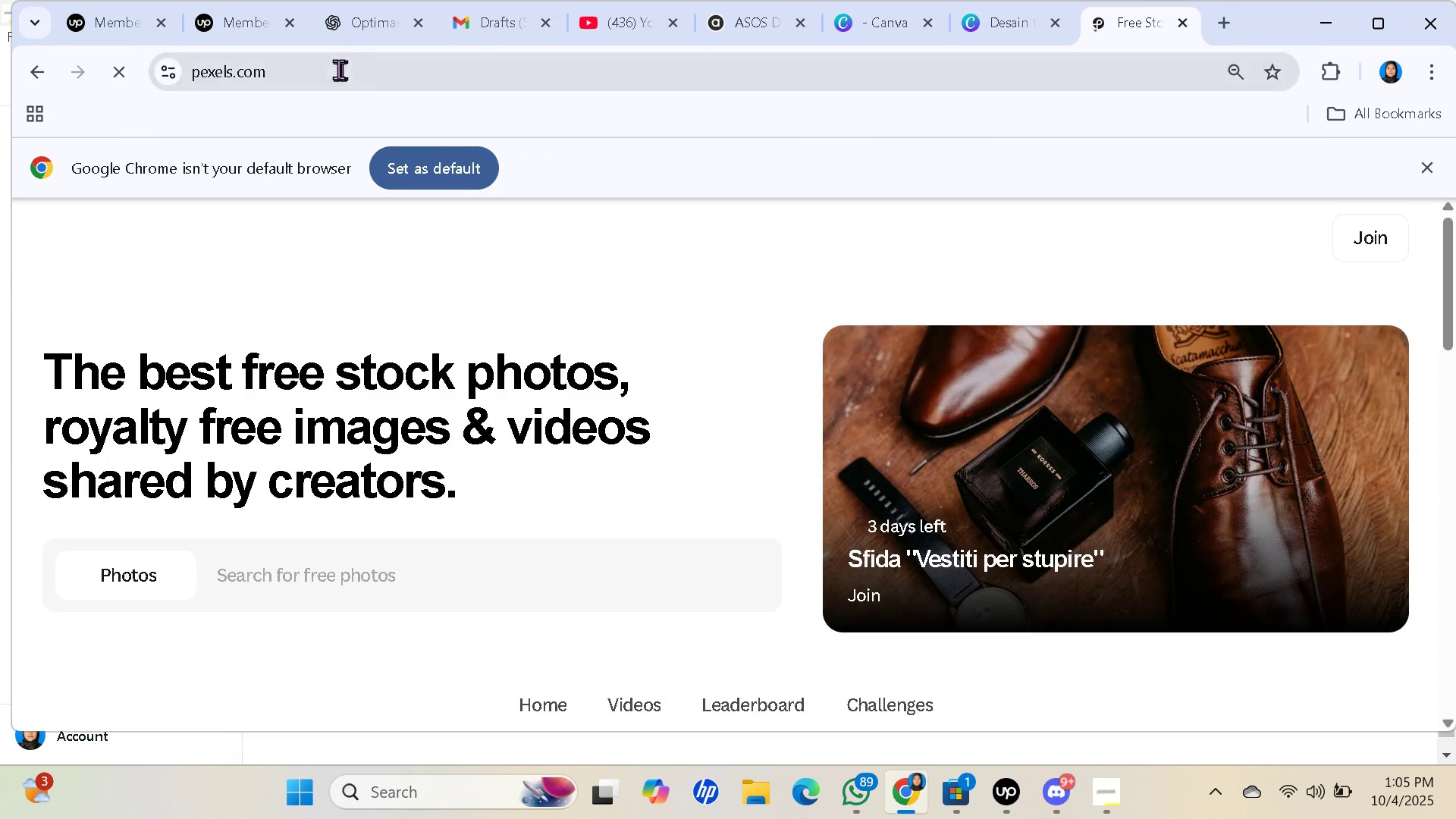 
left_click([371, 19])
 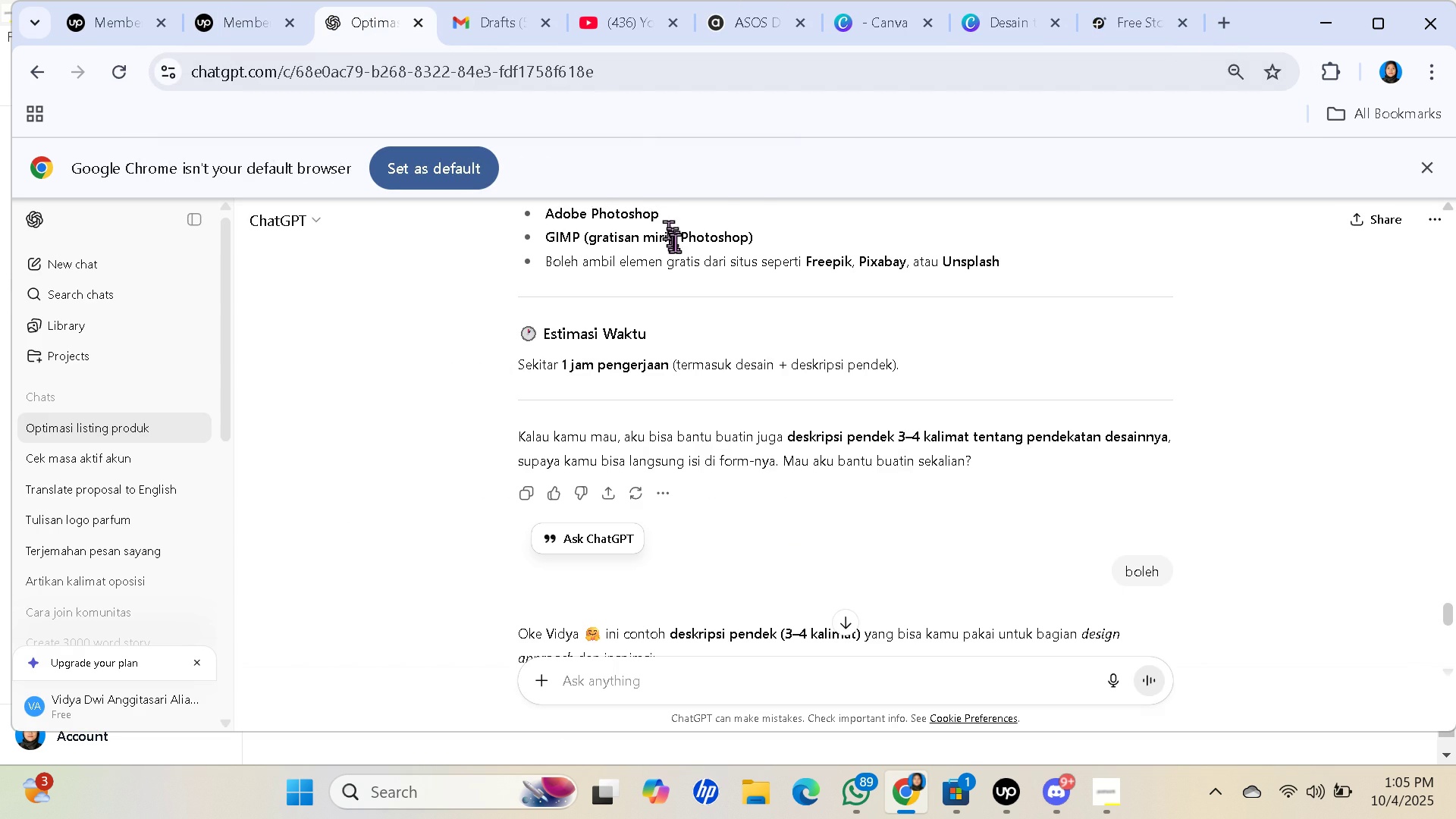 
scroll: coordinate [974, 435], scroll_direction: up, amount: 12.0
 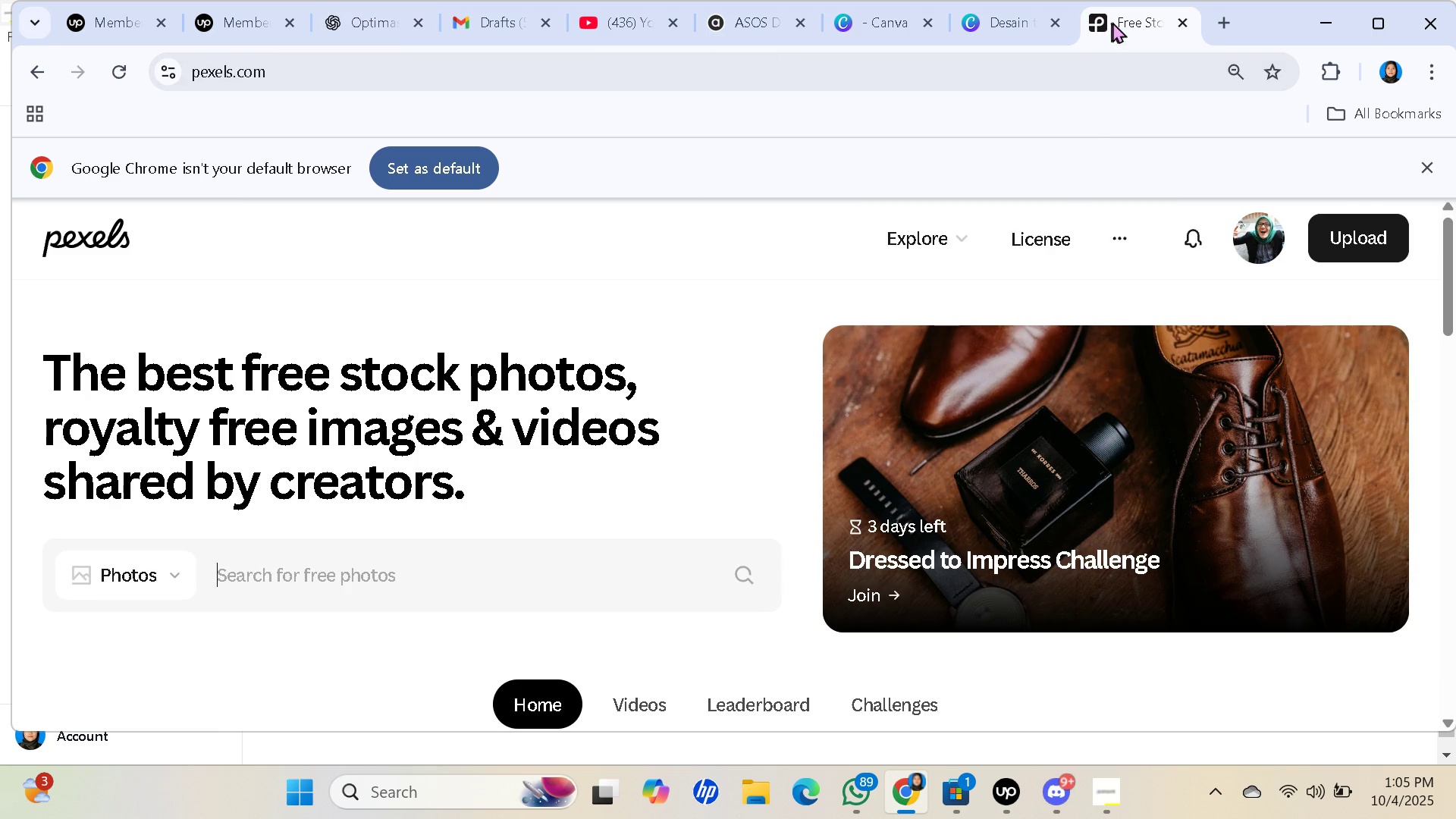 
left_click([654, 557])
 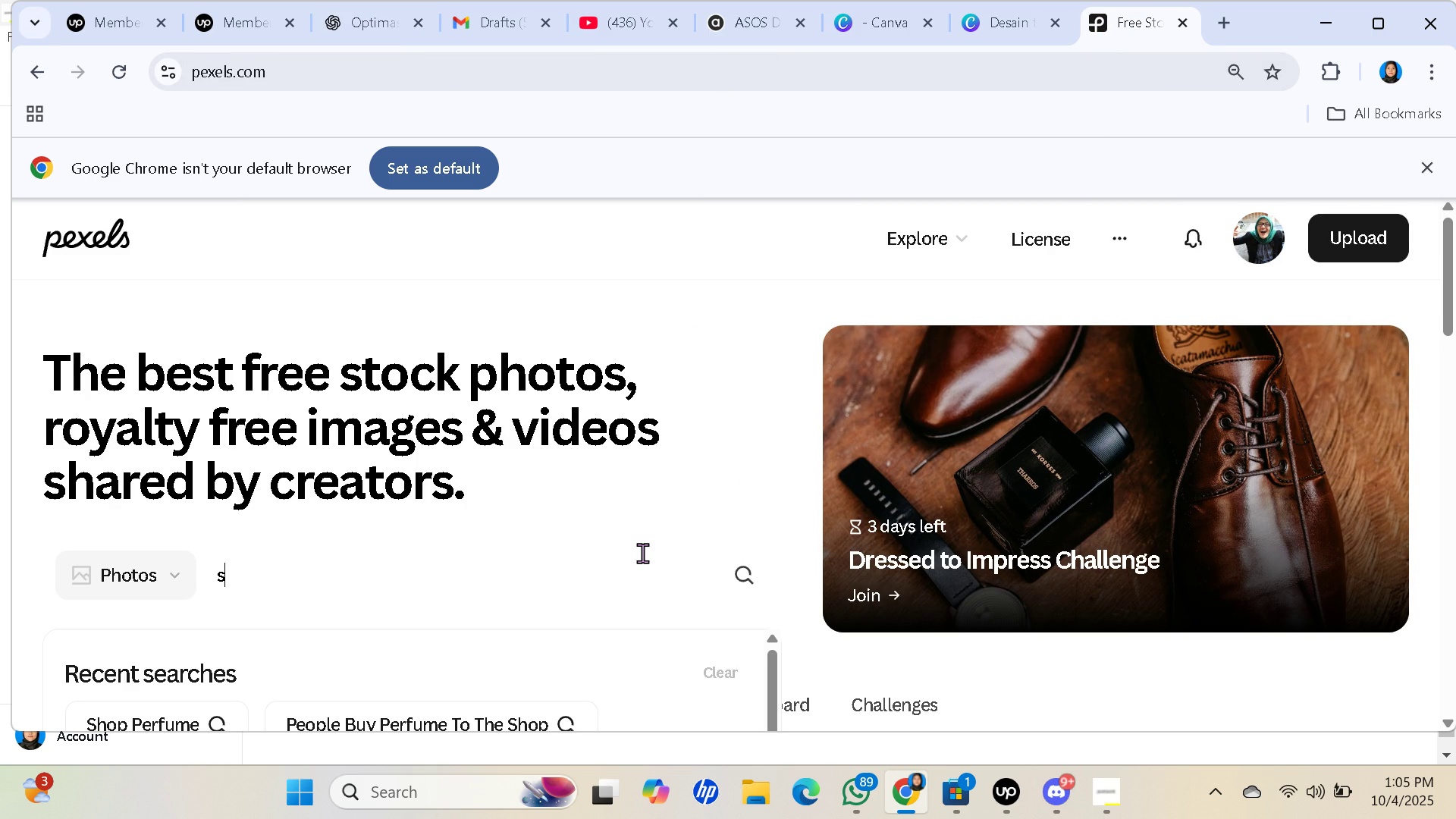 
type(summer beast fest)
 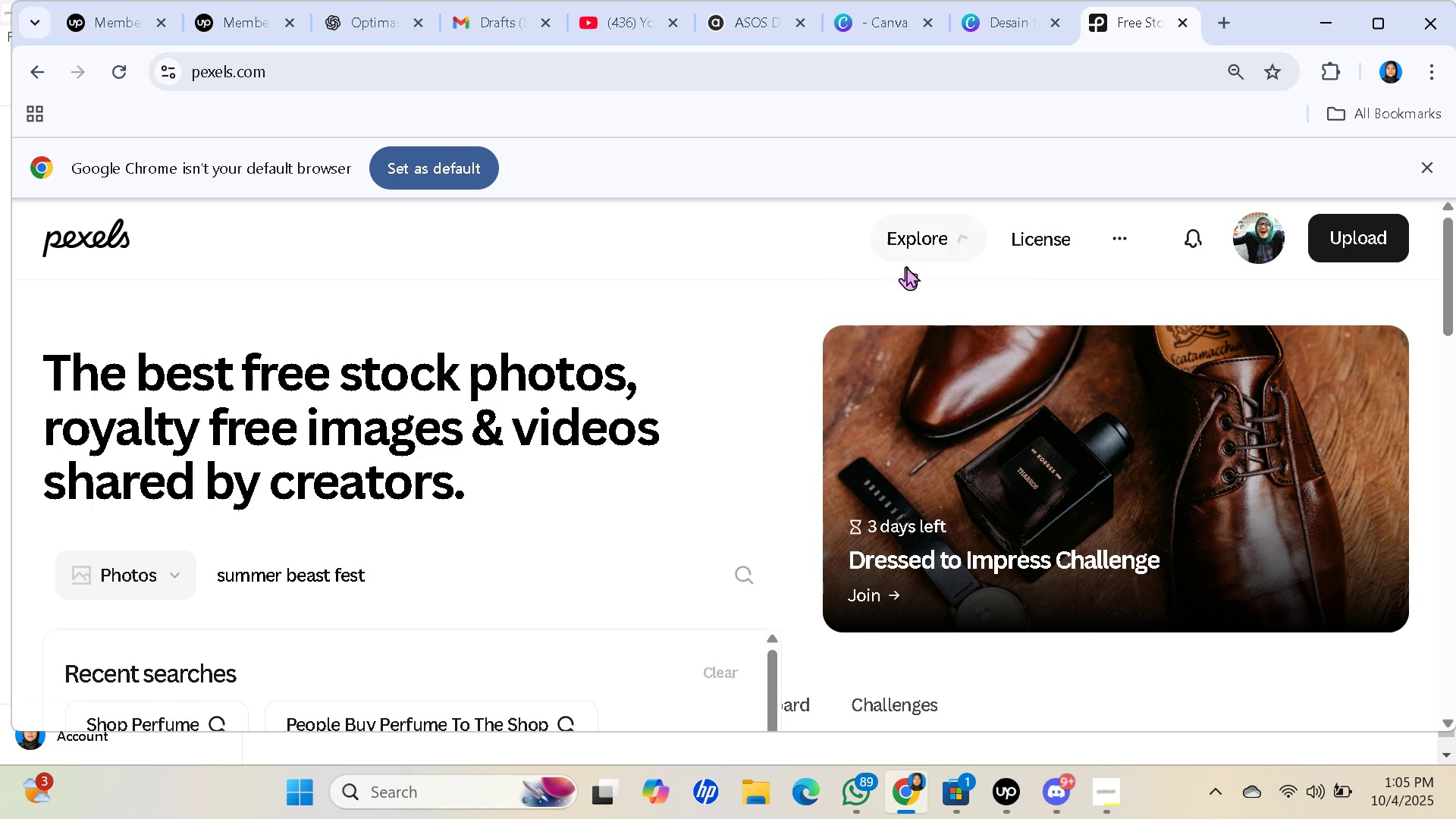 
wait(6.81)
 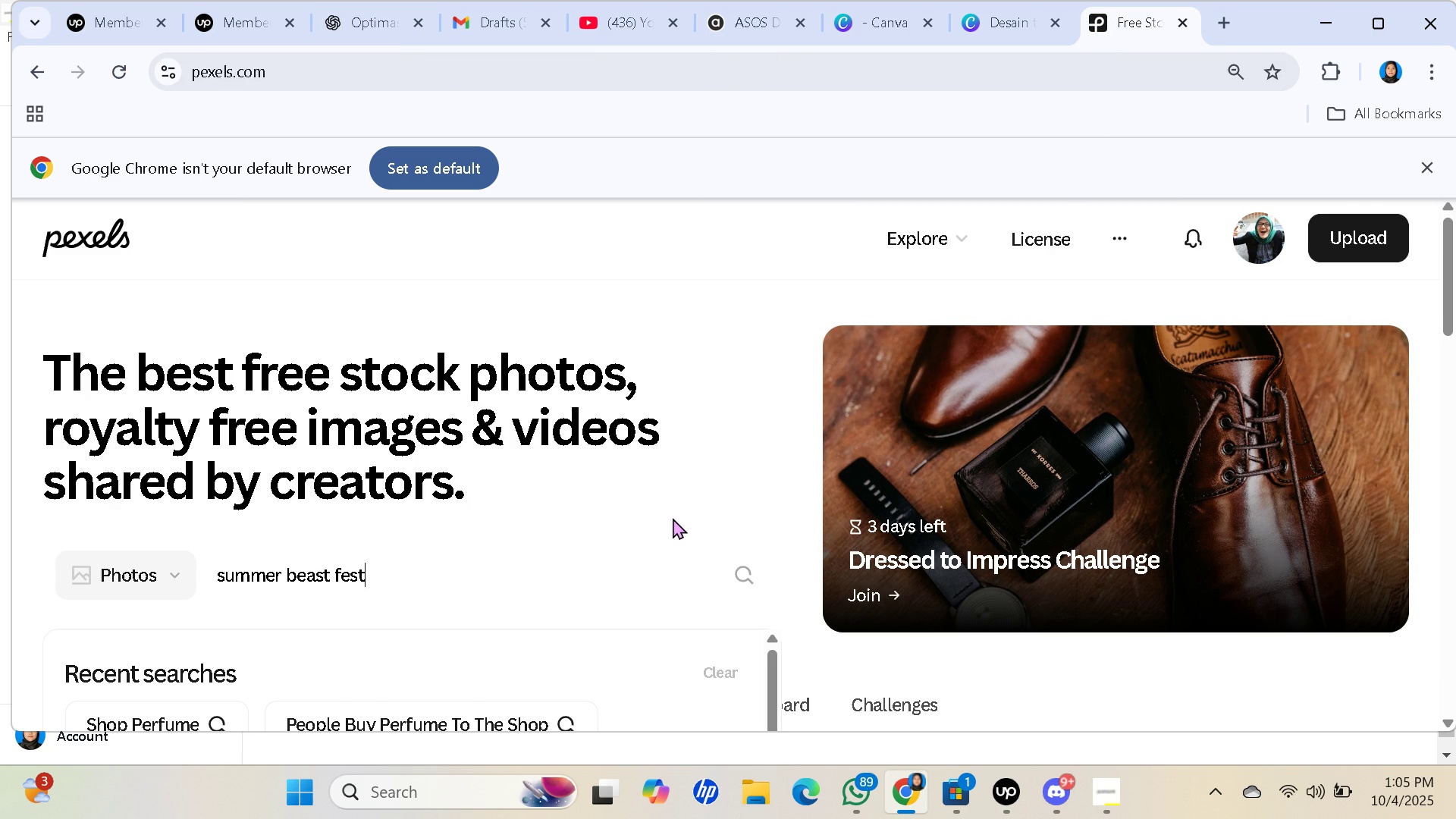 
left_click([403, 17])